 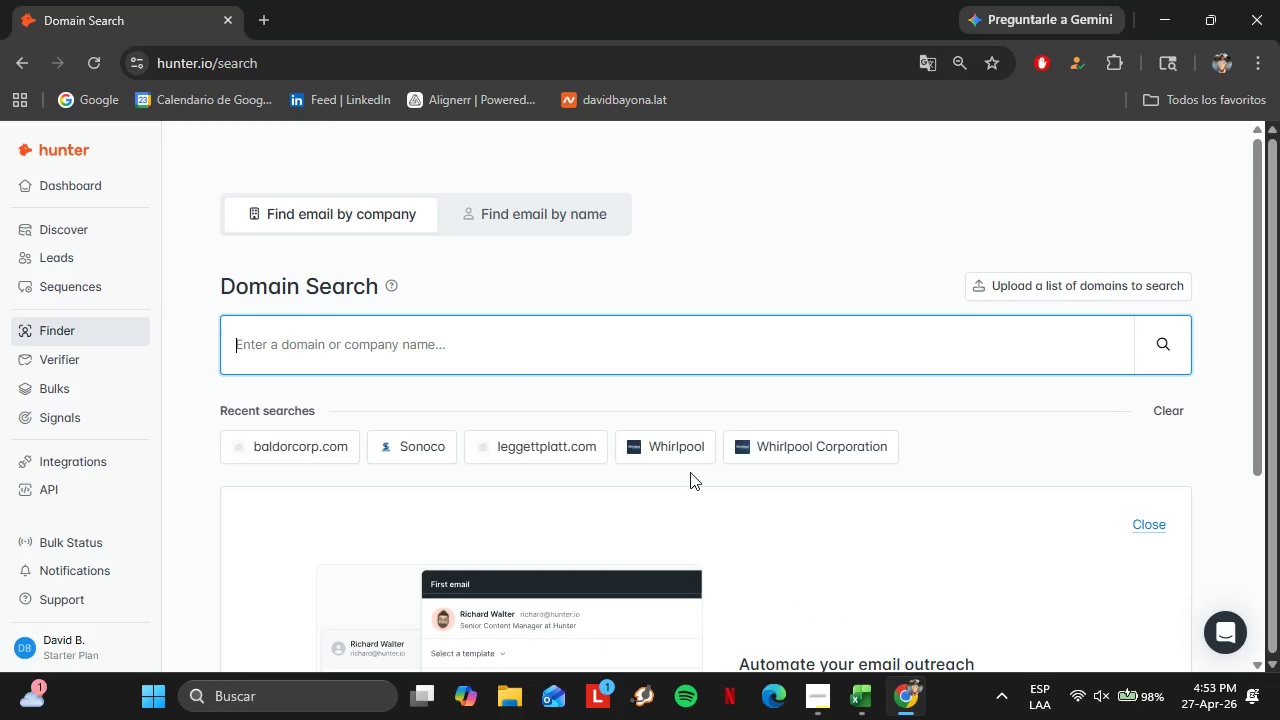 
left_click([866, 708])
 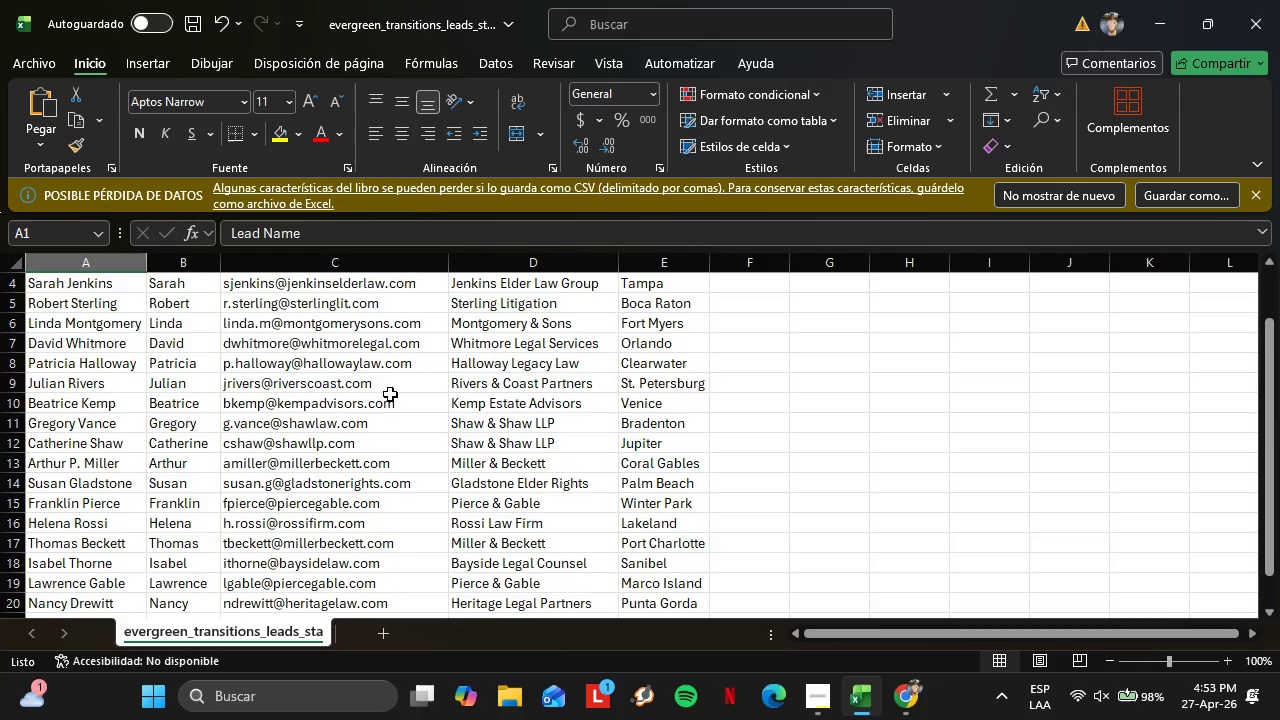 
scroll: coordinate [393, 395], scroll_direction: up, amount: 3.0
 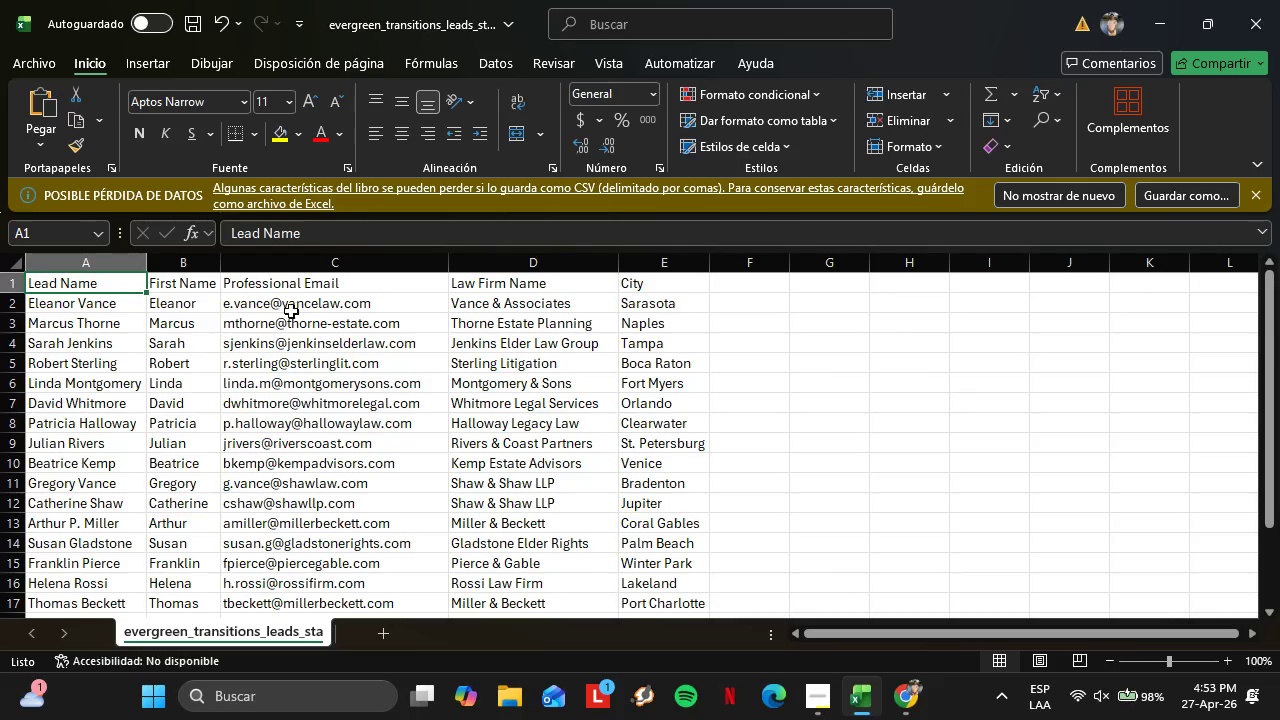 
left_click([294, 312])
 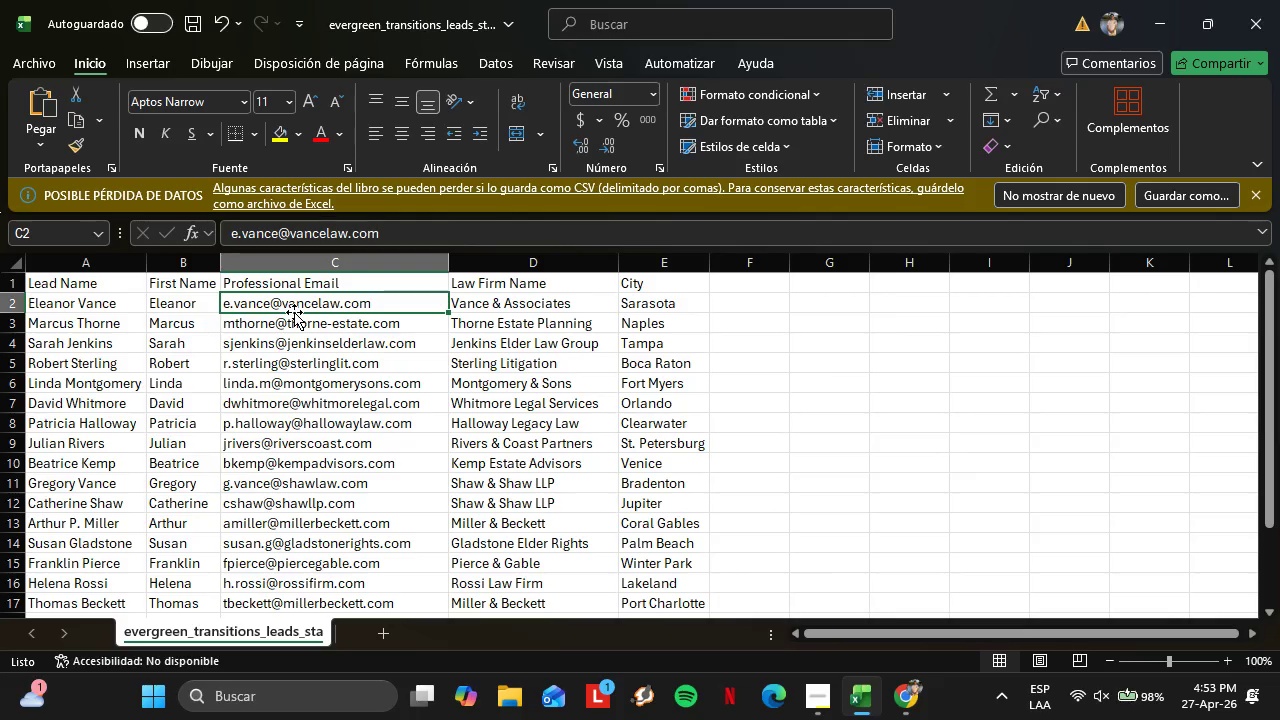 
wait(5.83)
 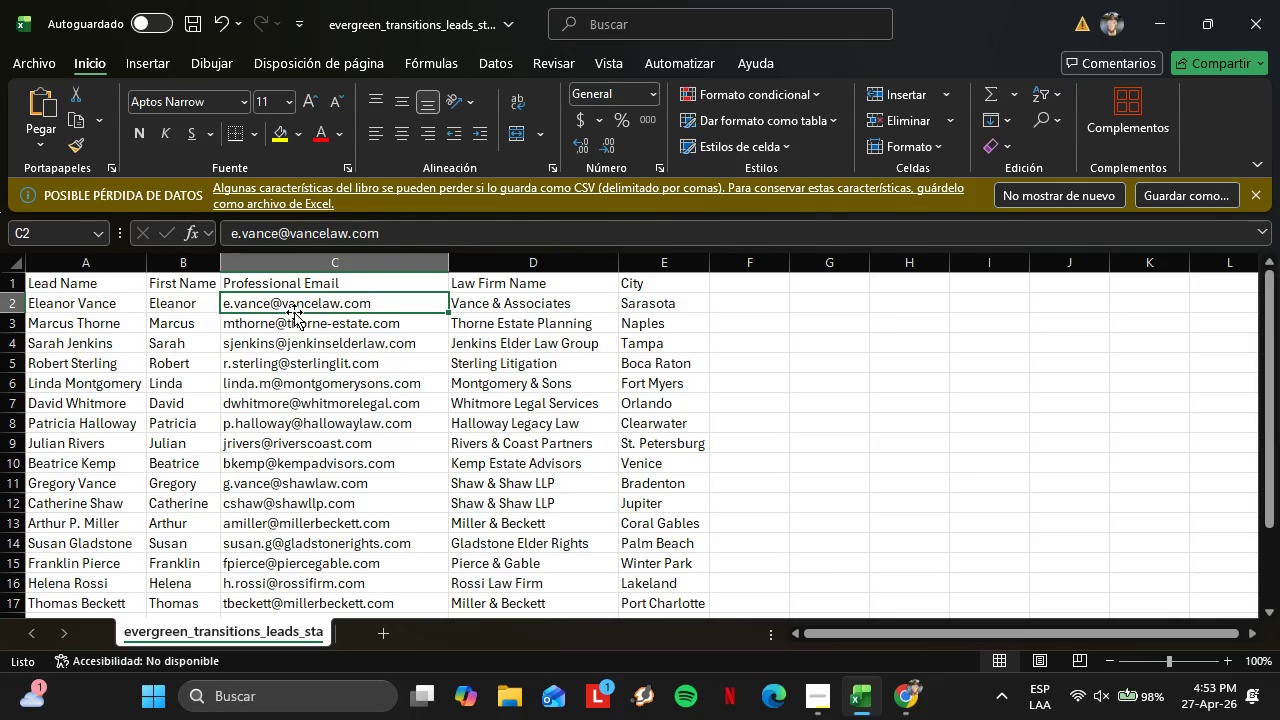 
key(Control+C)
 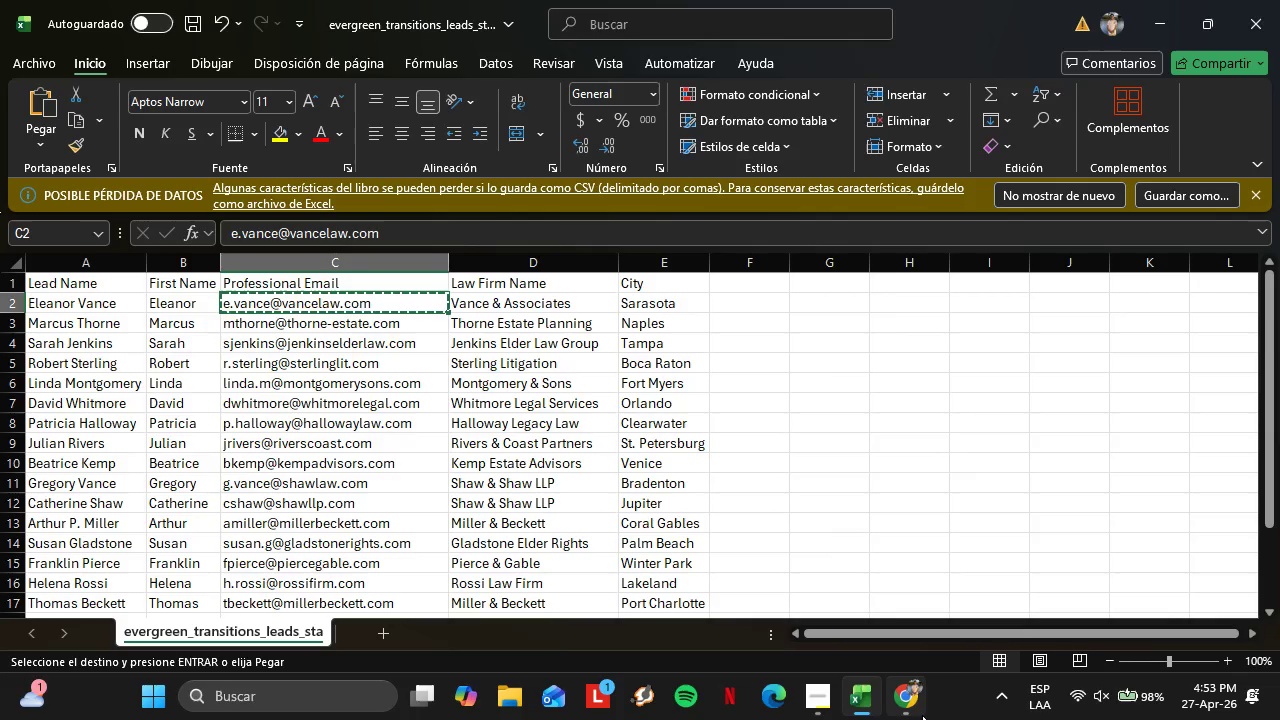 
left_click([922, 714])
 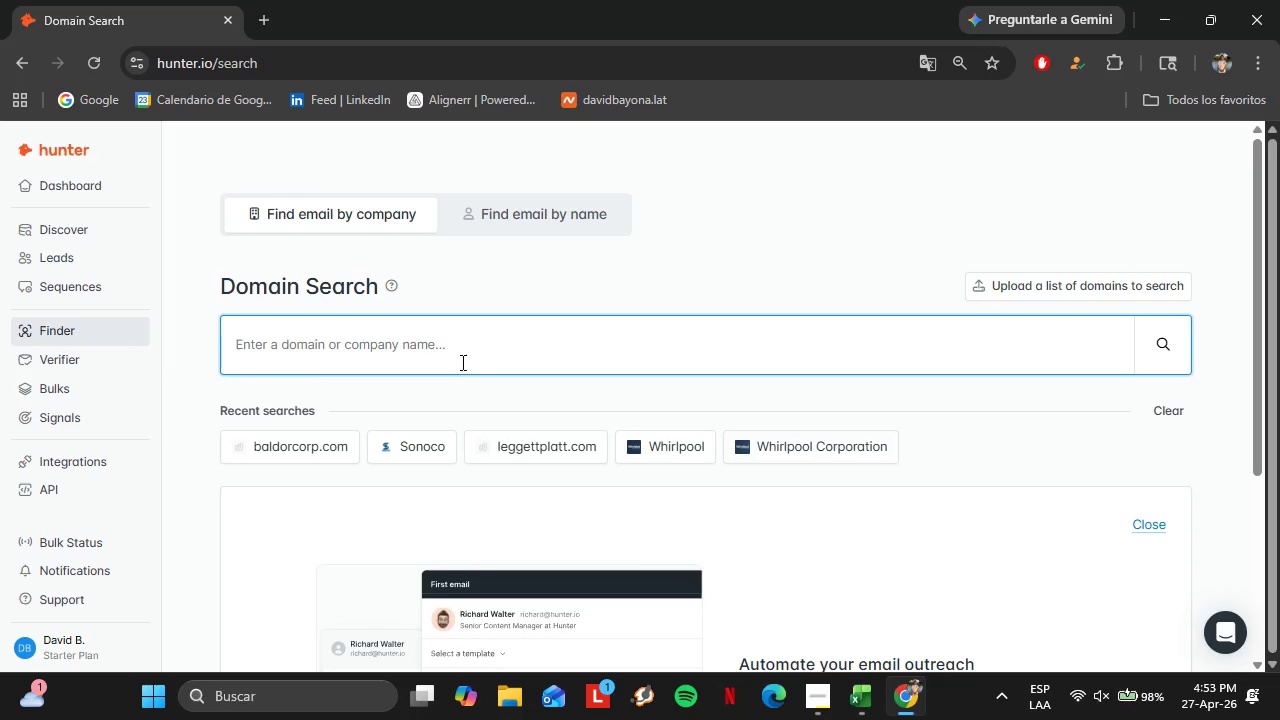 
left_click([448, 343])
 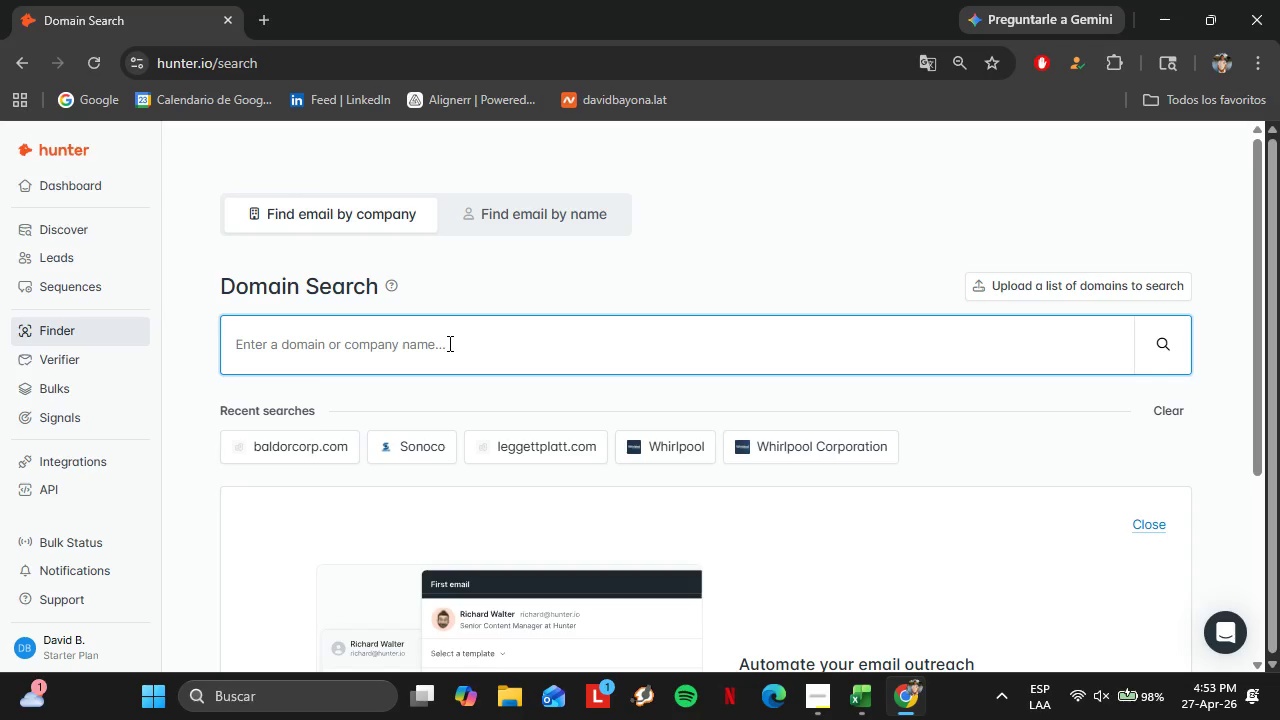 
key(Control+V)
 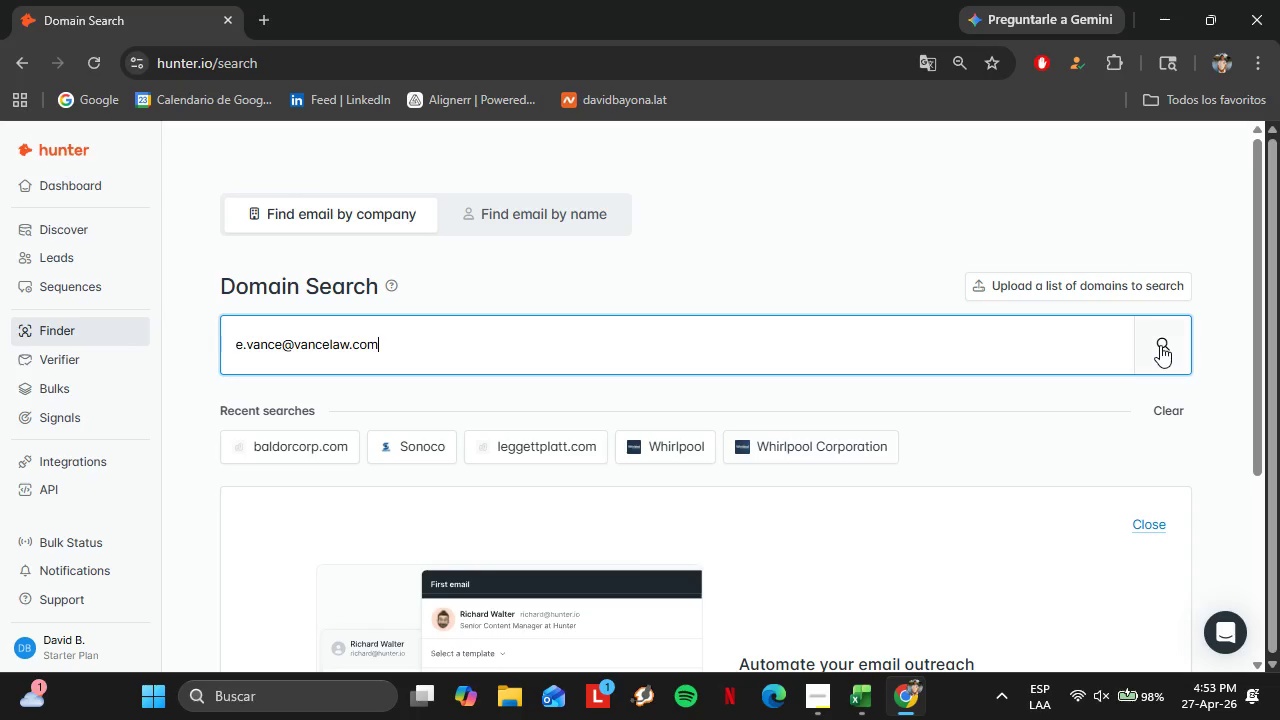 
left_click([1160, 345])
 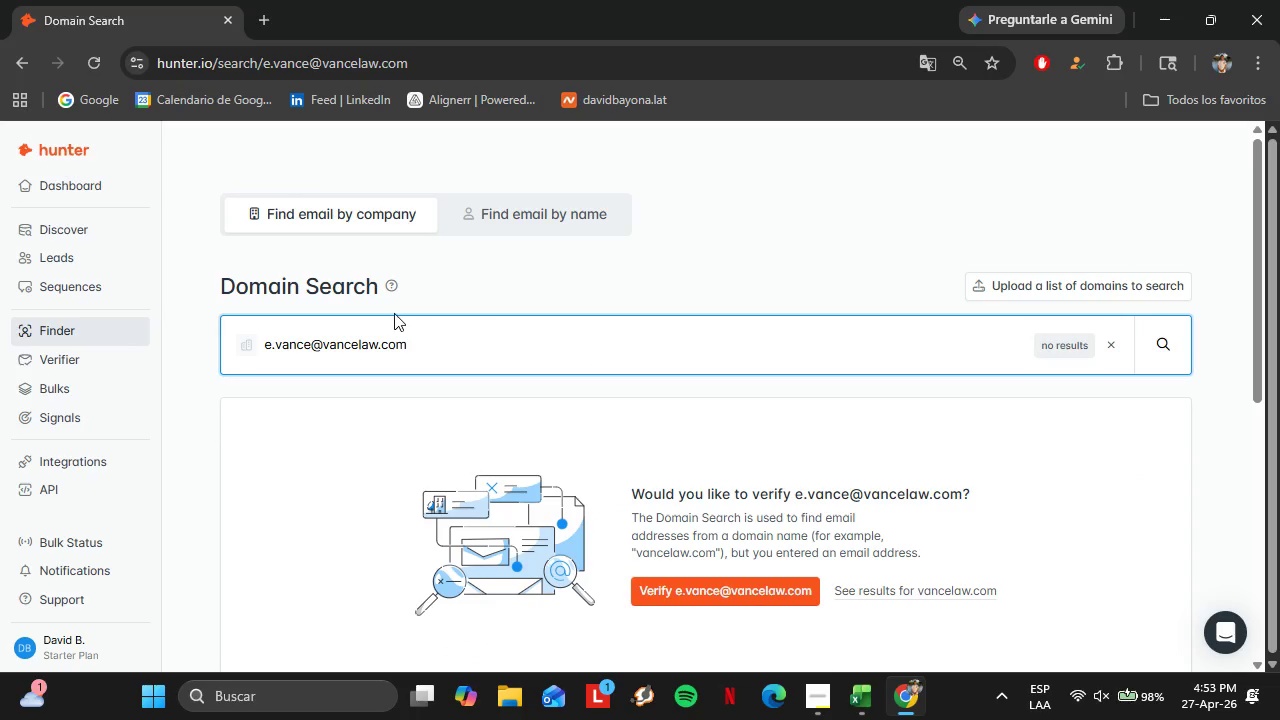 
left_click_drag(start_coordinate=[417, 348], to_coordinate=[233, 342])
 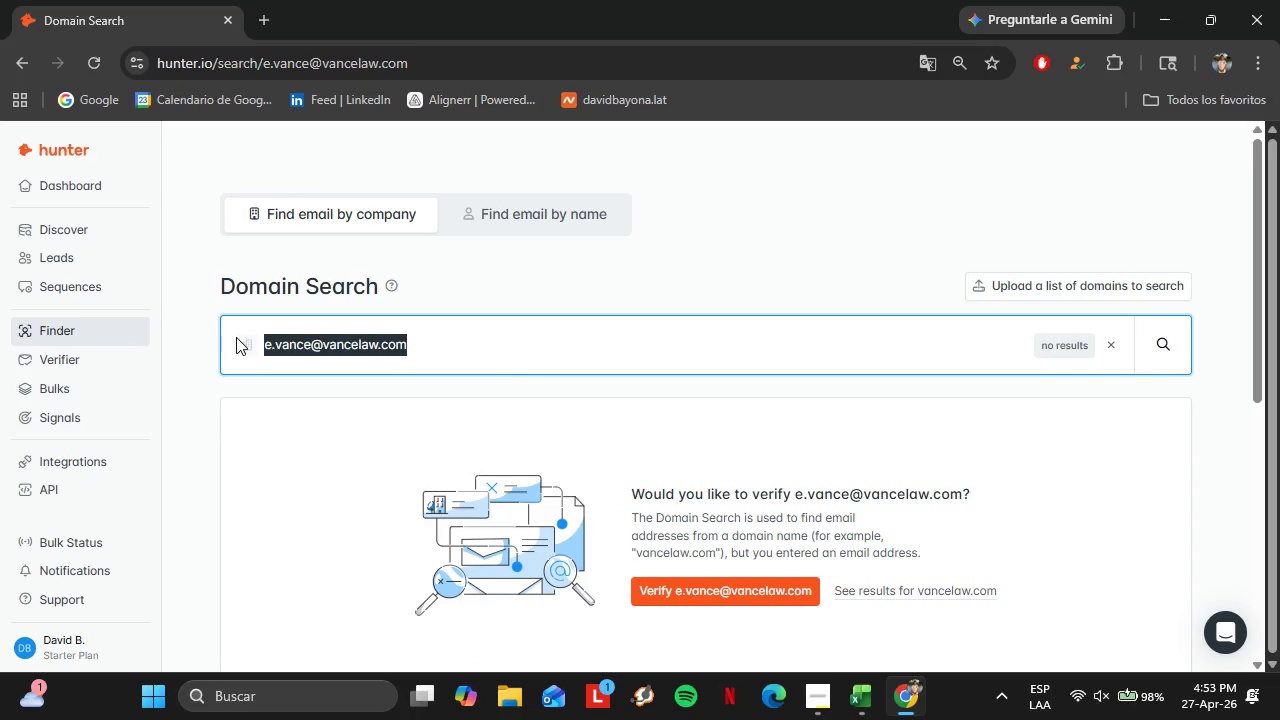 
key(Control+C)
 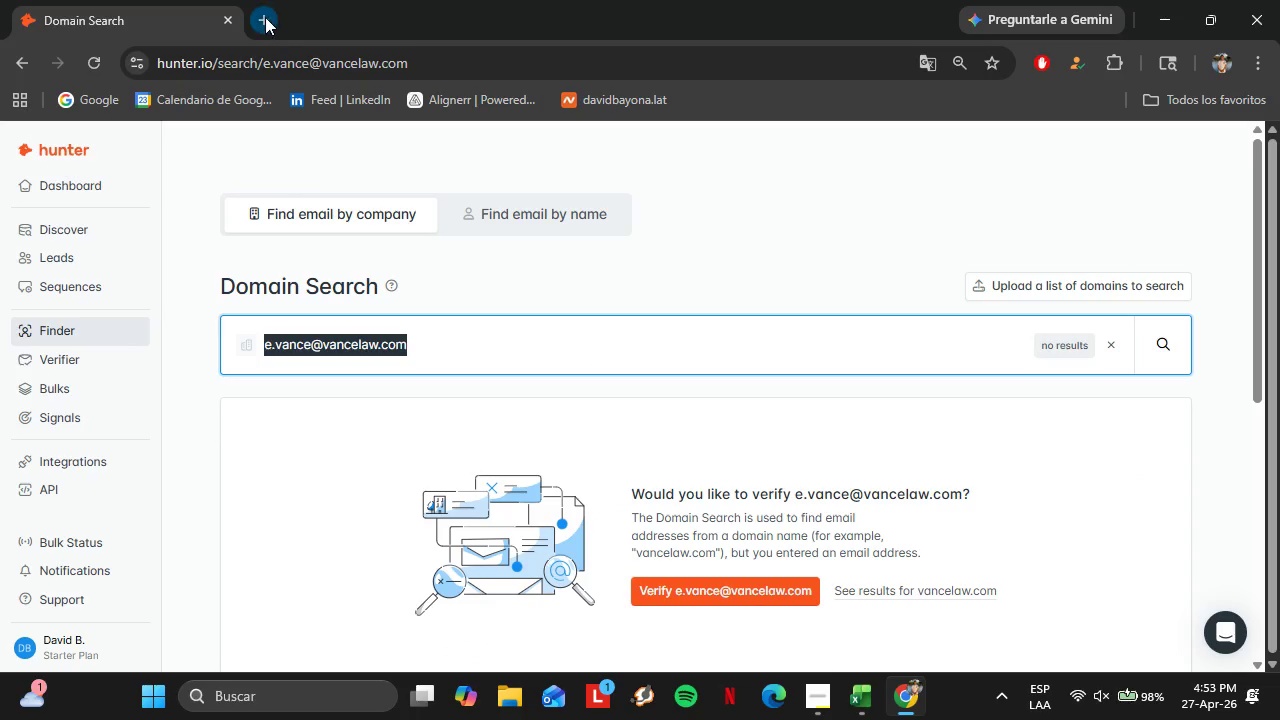 
left_click([262, 14])
 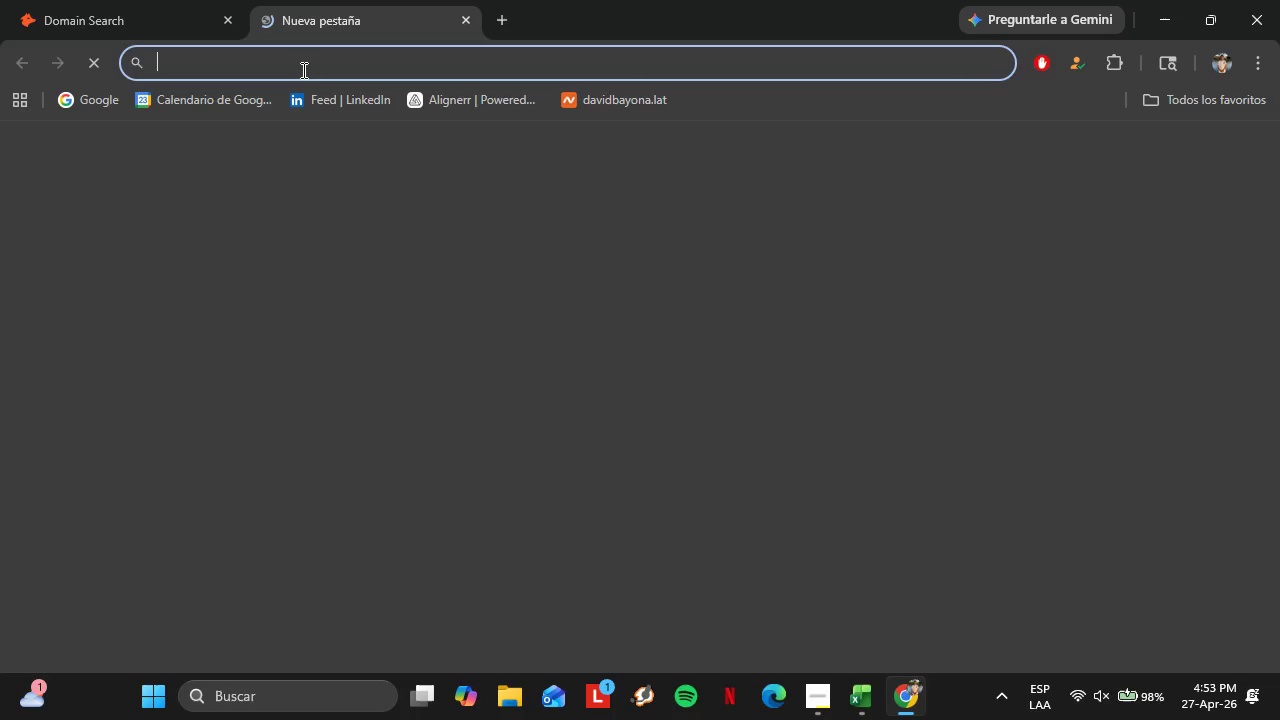 
key(Control+V)
 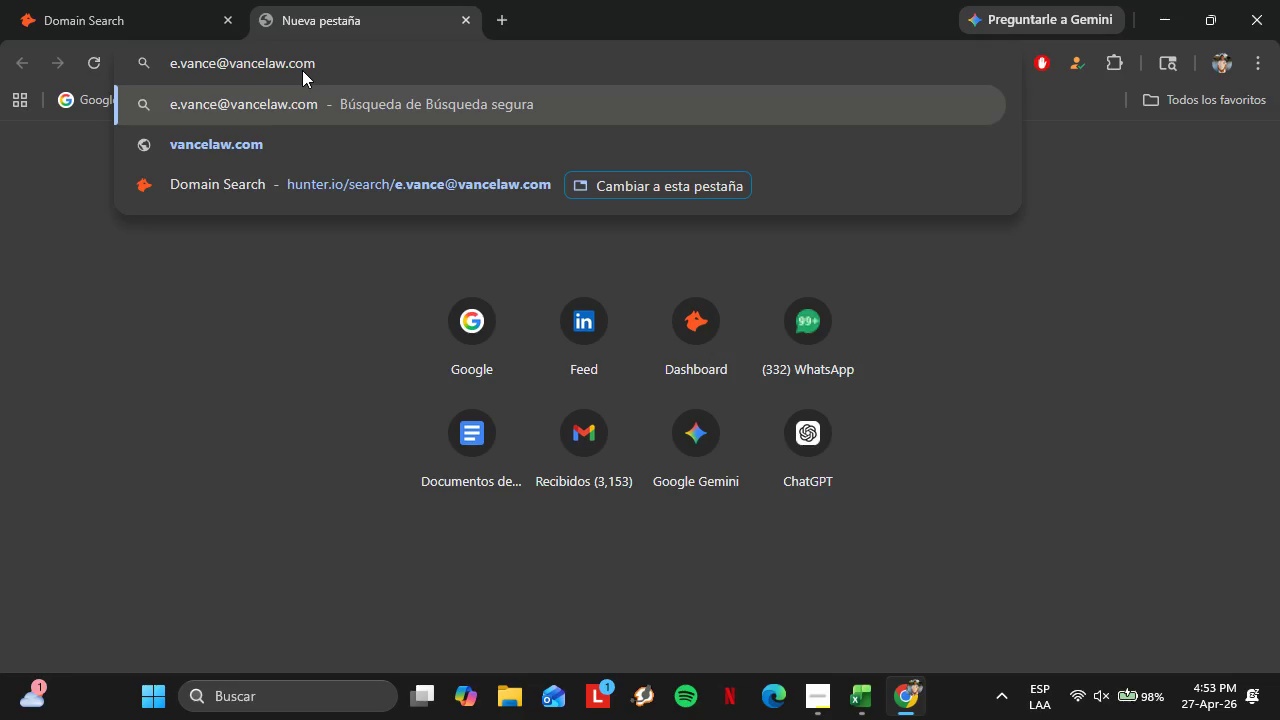 
key(Enter)
 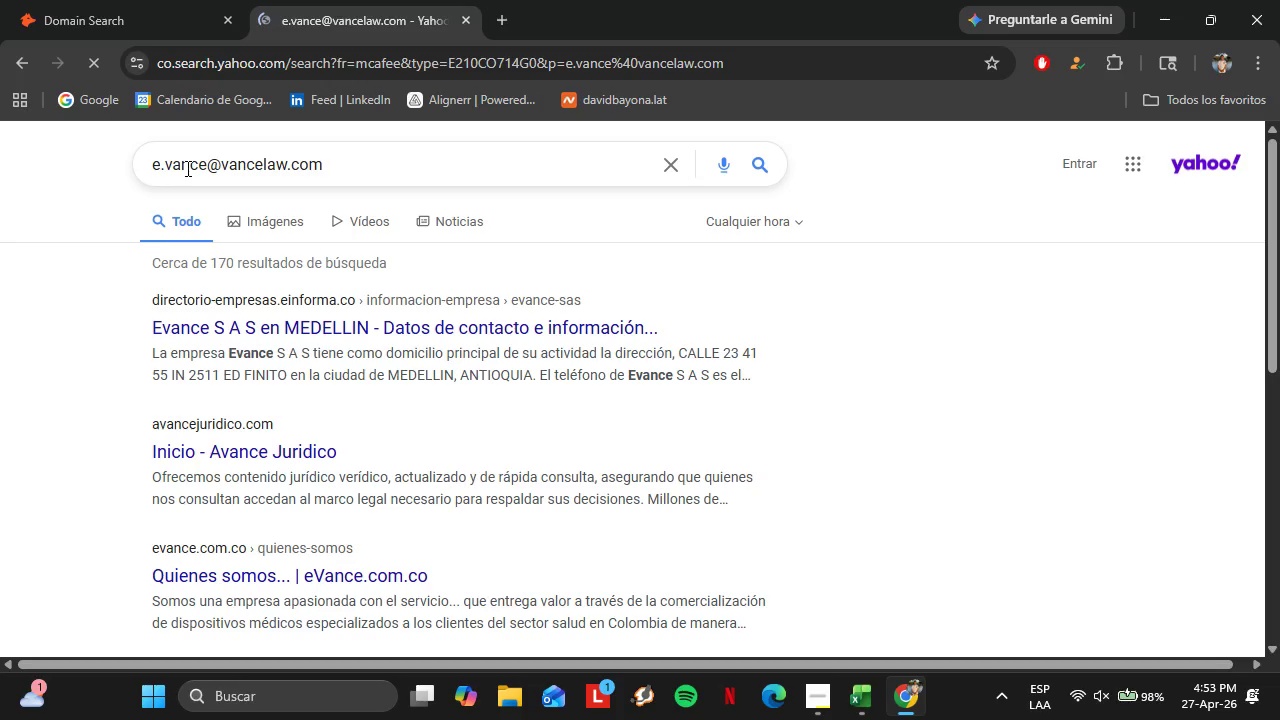 
left_click_drag(start_coordinate=[165, 162], to_coordinate=[129, 155])
 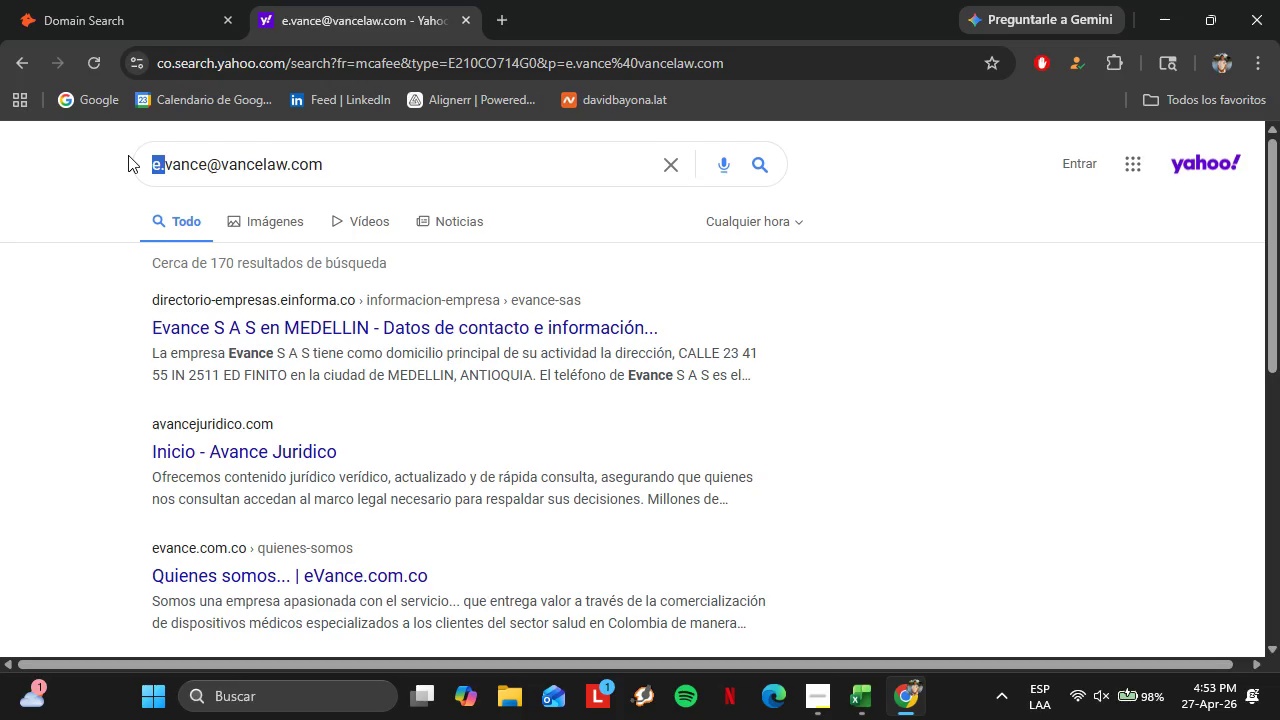 
key(Backspace)
 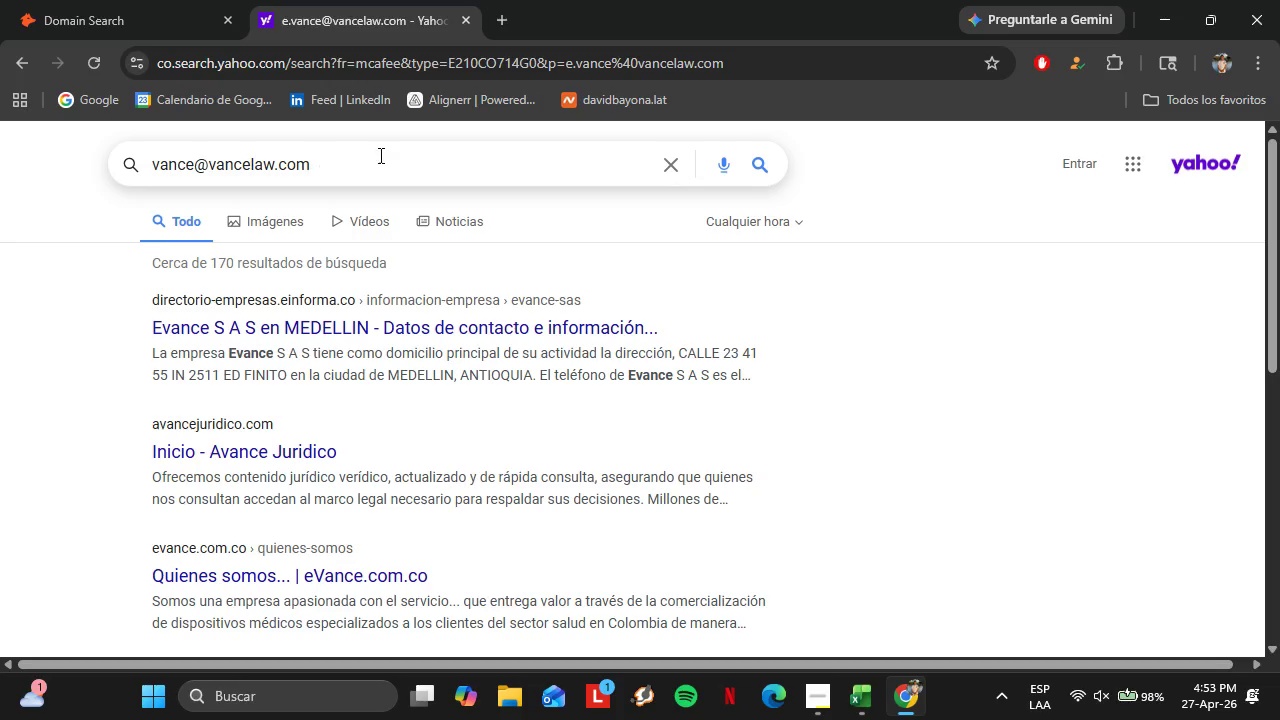 
left_click_drag(start_coordinate=[374, 157], to_coordinate=[136, 149])
 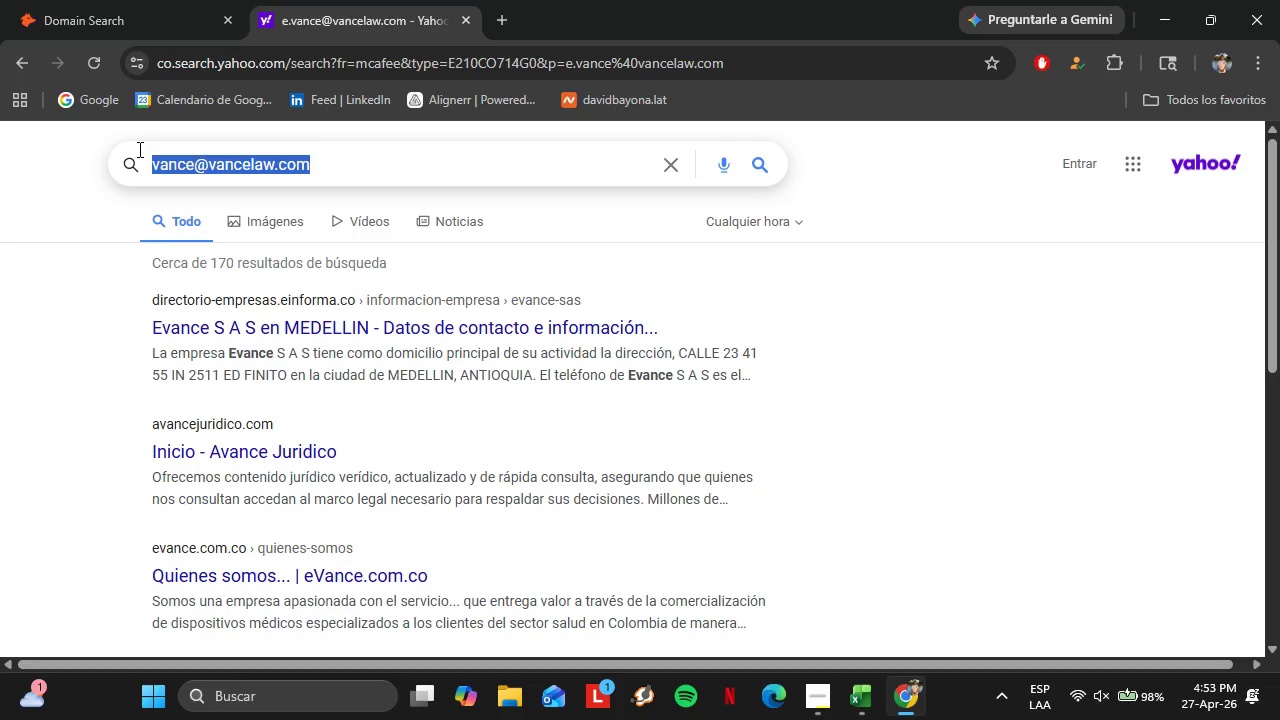 
key(Control+C)
 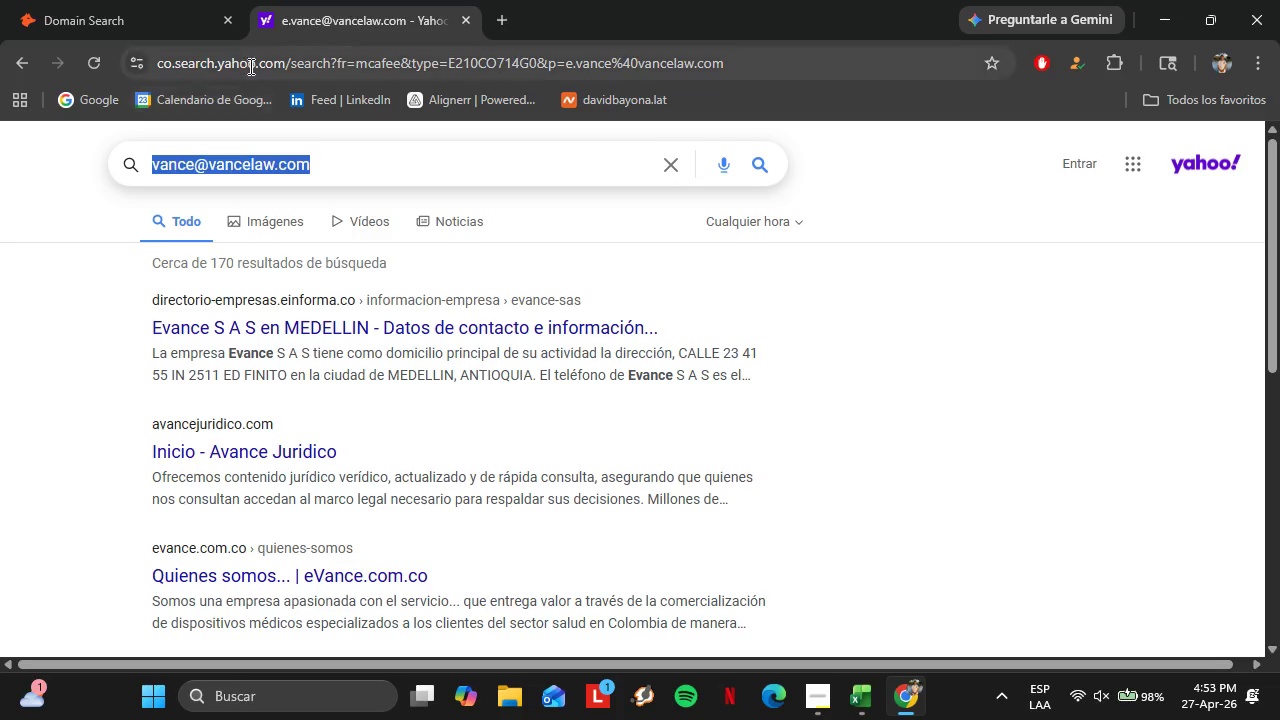 
left_click([249, 65])
 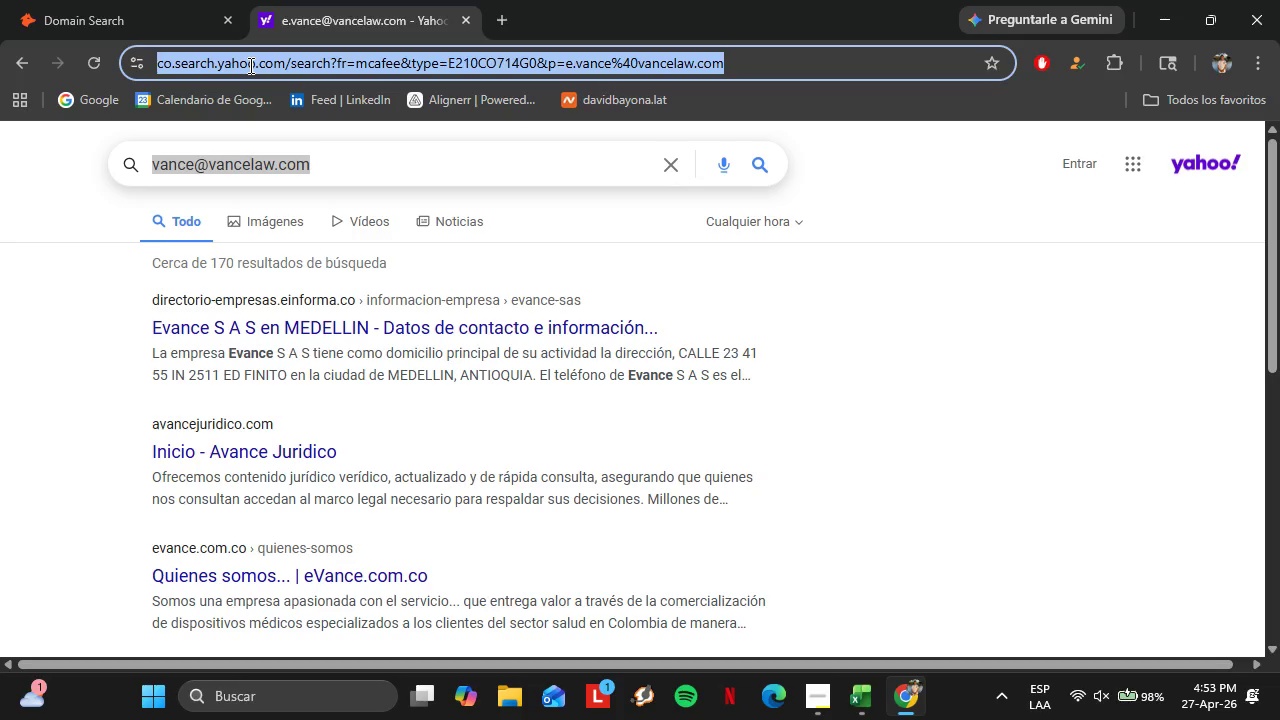 
key(Control+V)
 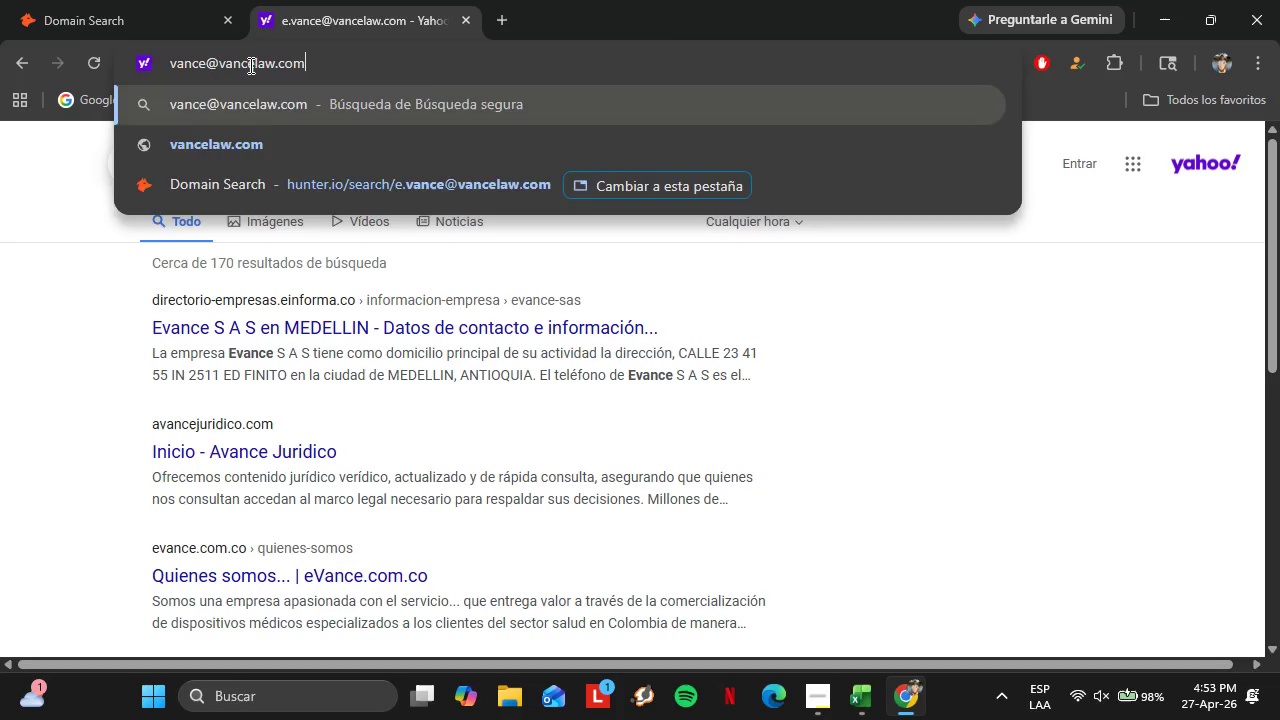 
key(Enter)
 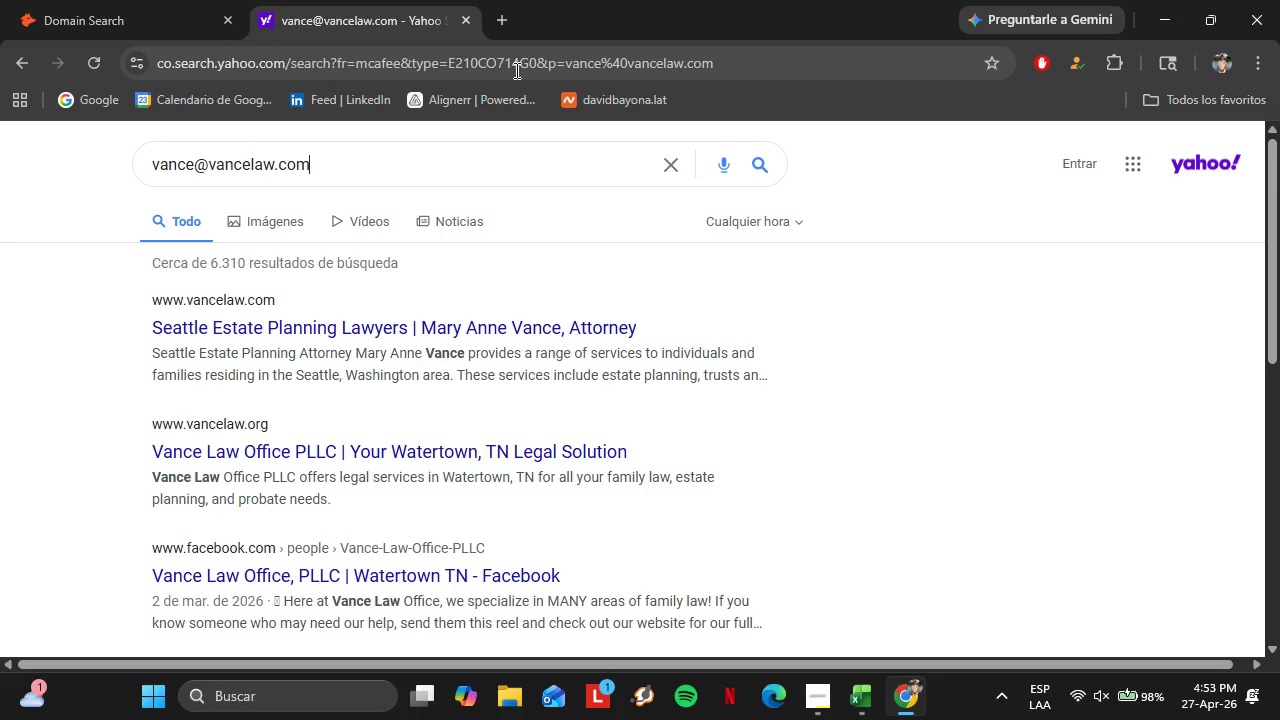 
left_click([95, 0])
 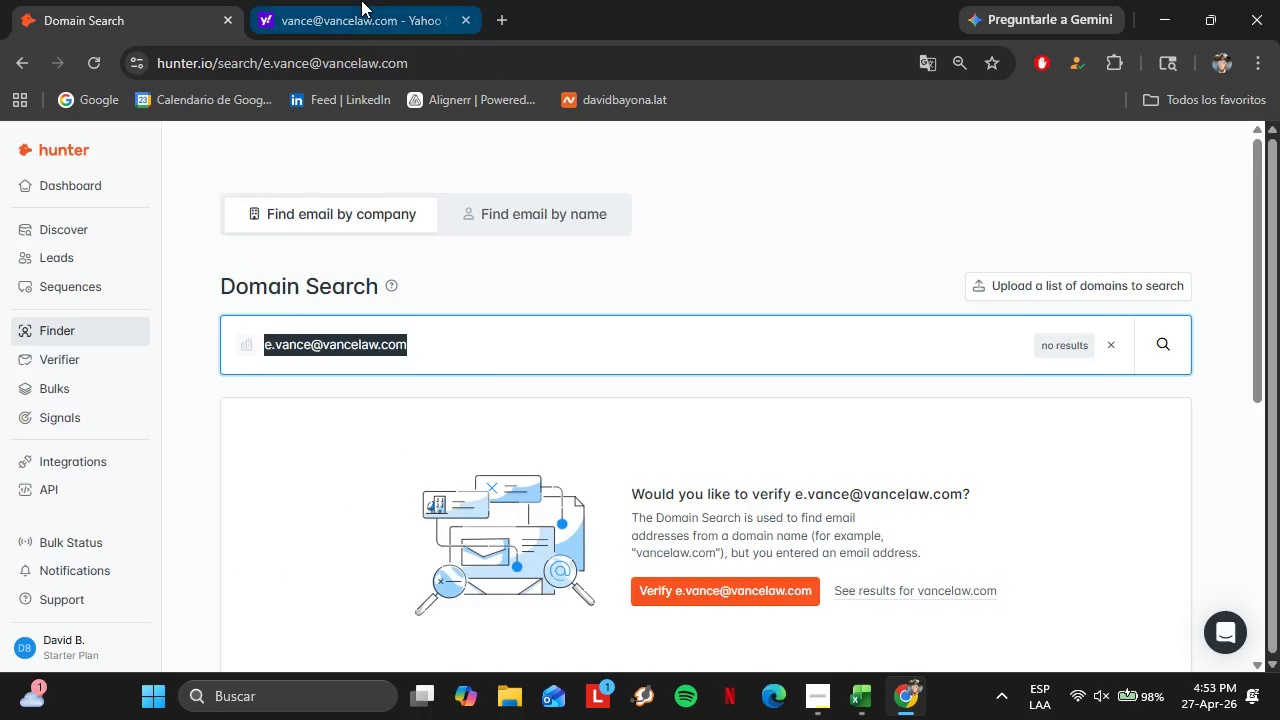 
left_click([361, 0])
 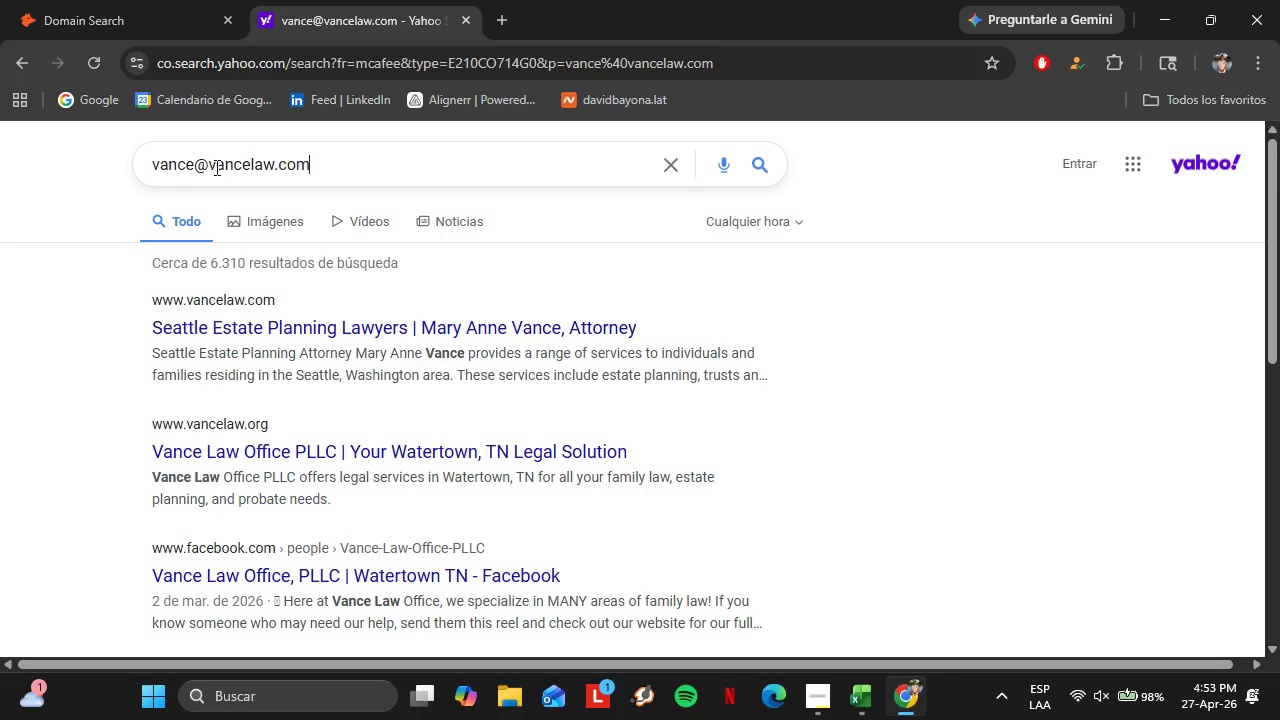 
left_click([201, 167])
 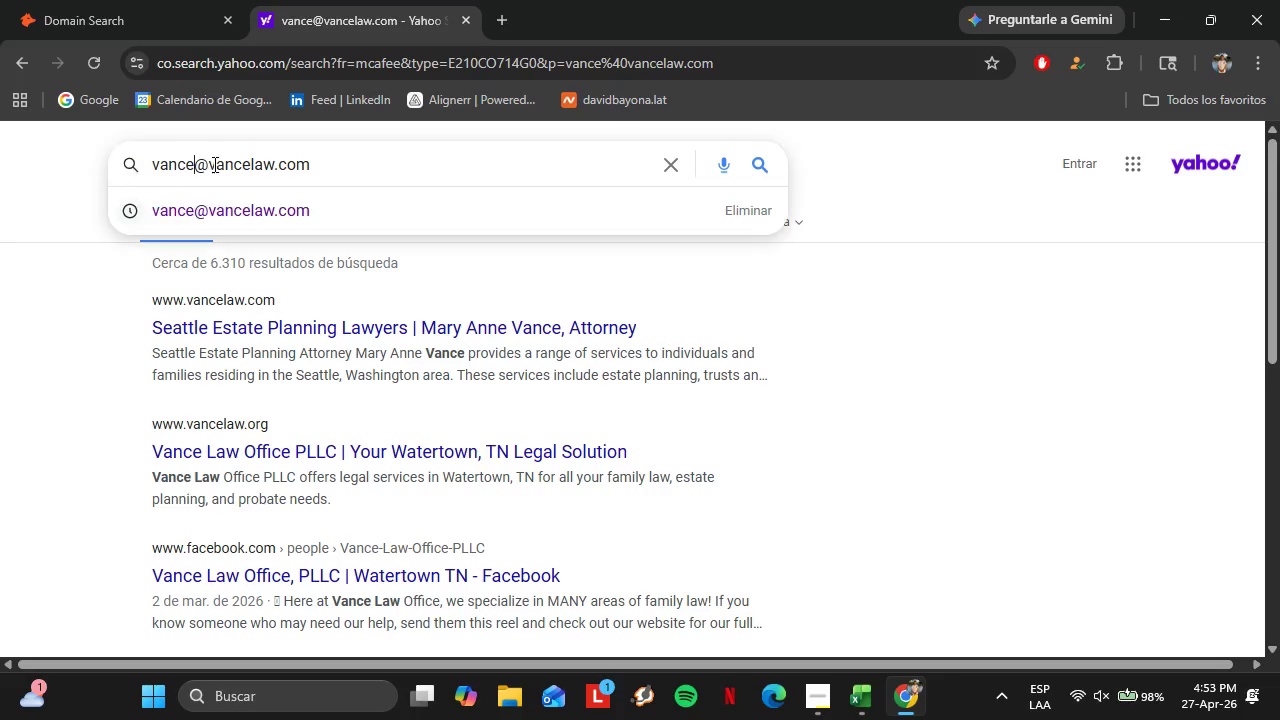 
left_click_drag(start_coordinate=[213, 164], to_coordinate=[94, 157])
 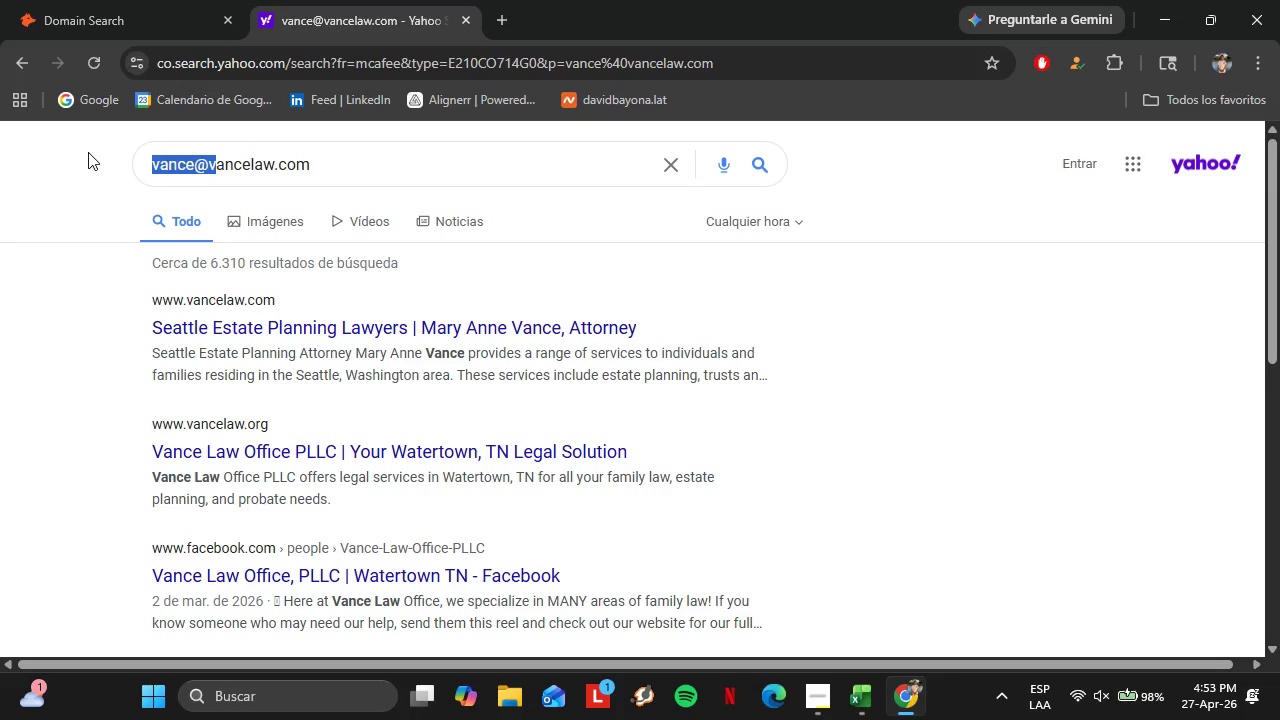 
key(Backspace)
 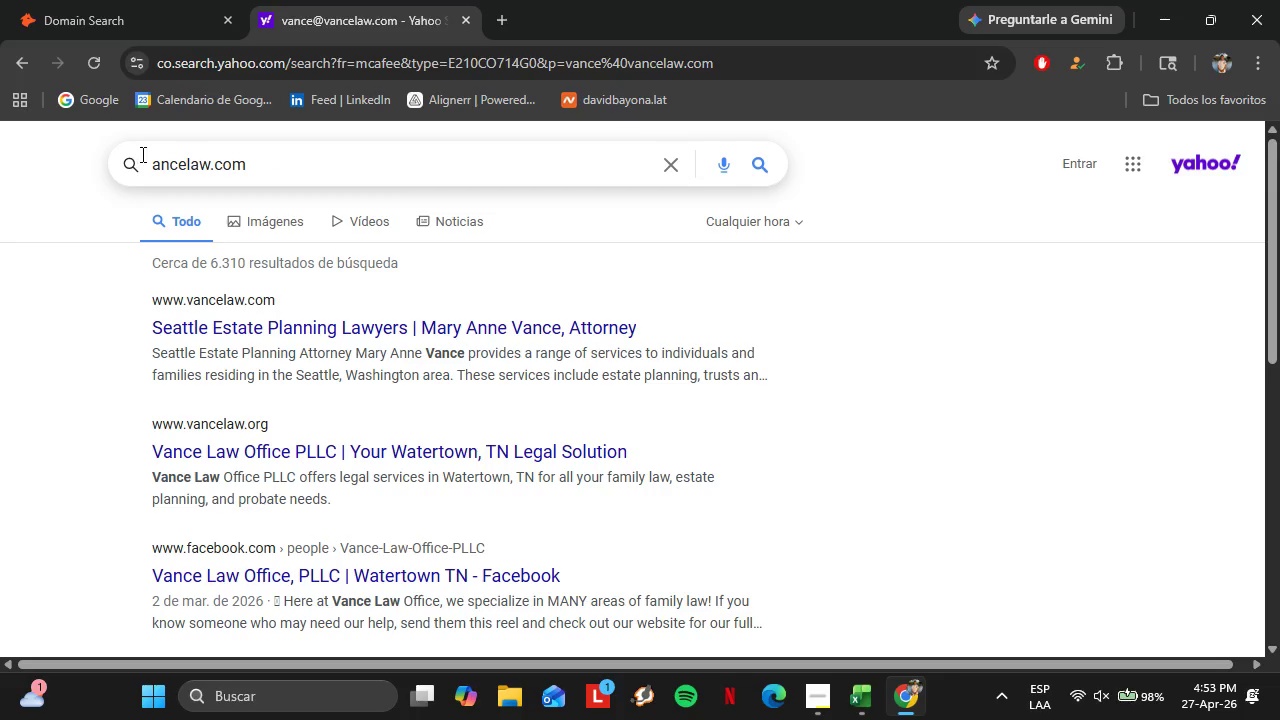 
key(V)
 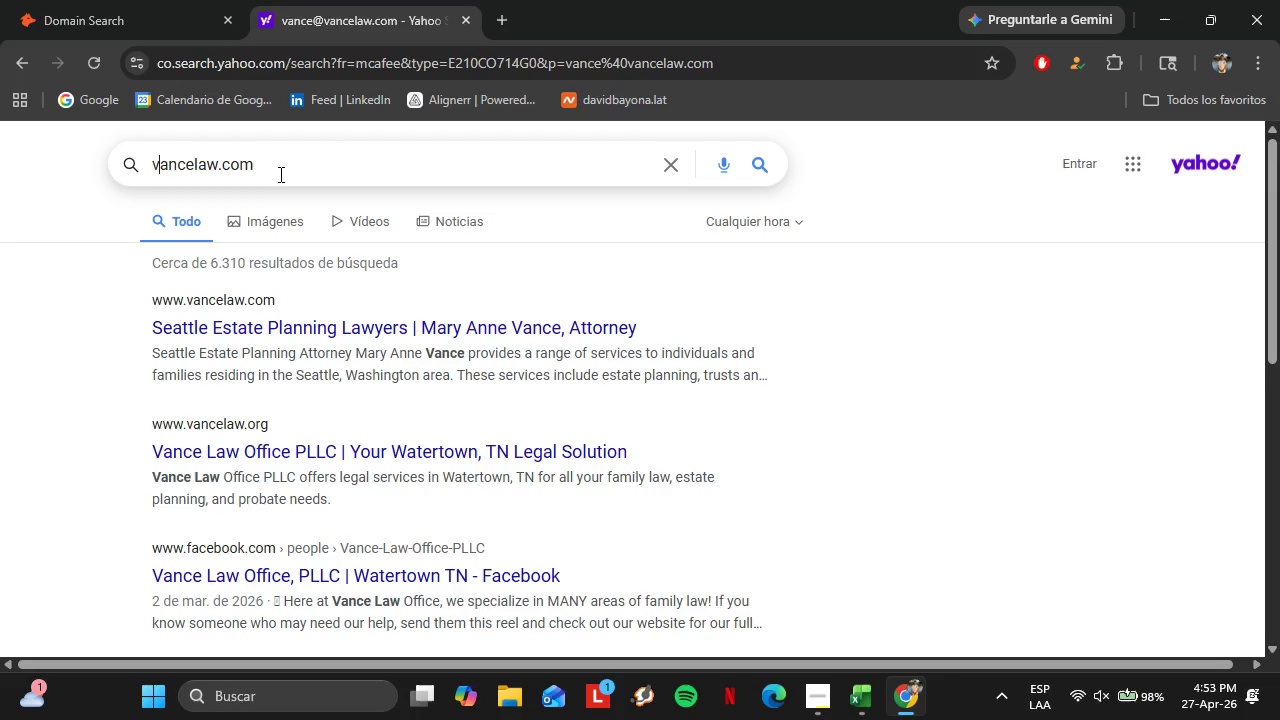 
left_click_drag(start_coordinate=[279, 174], to_coordinate=[123, 171])
 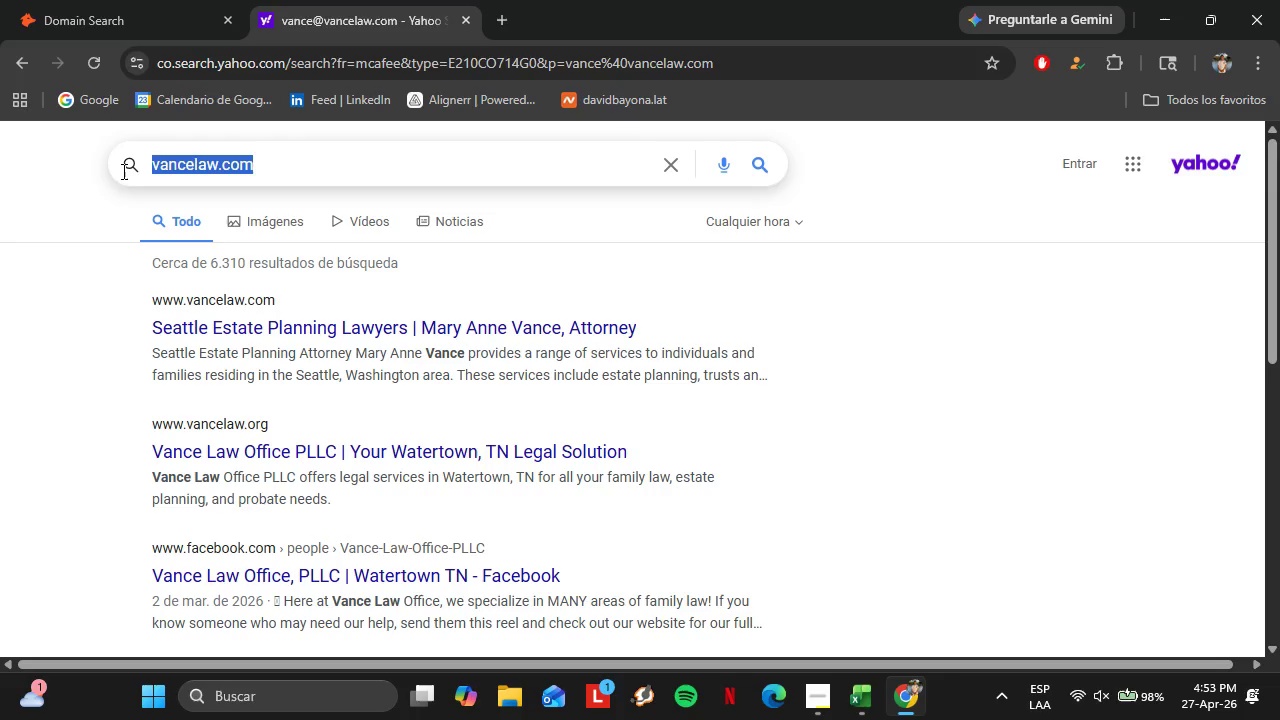 
key(Control+X)
 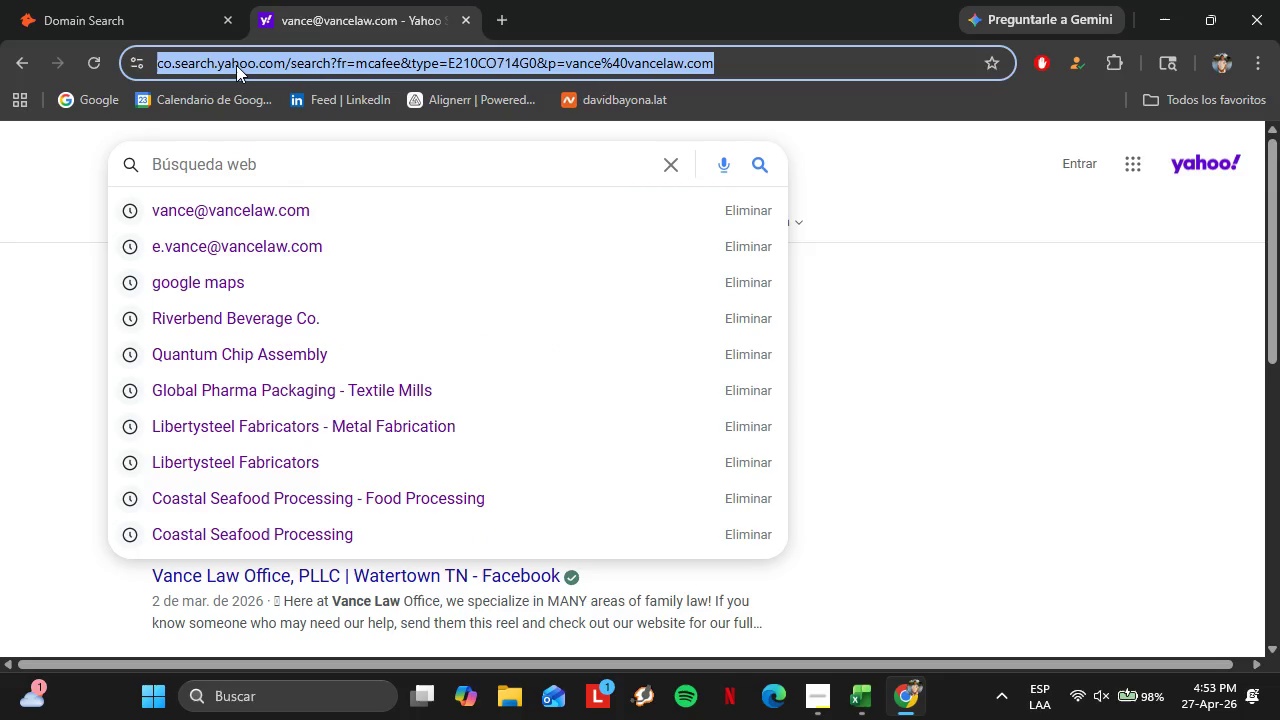 
key(Control+V)
 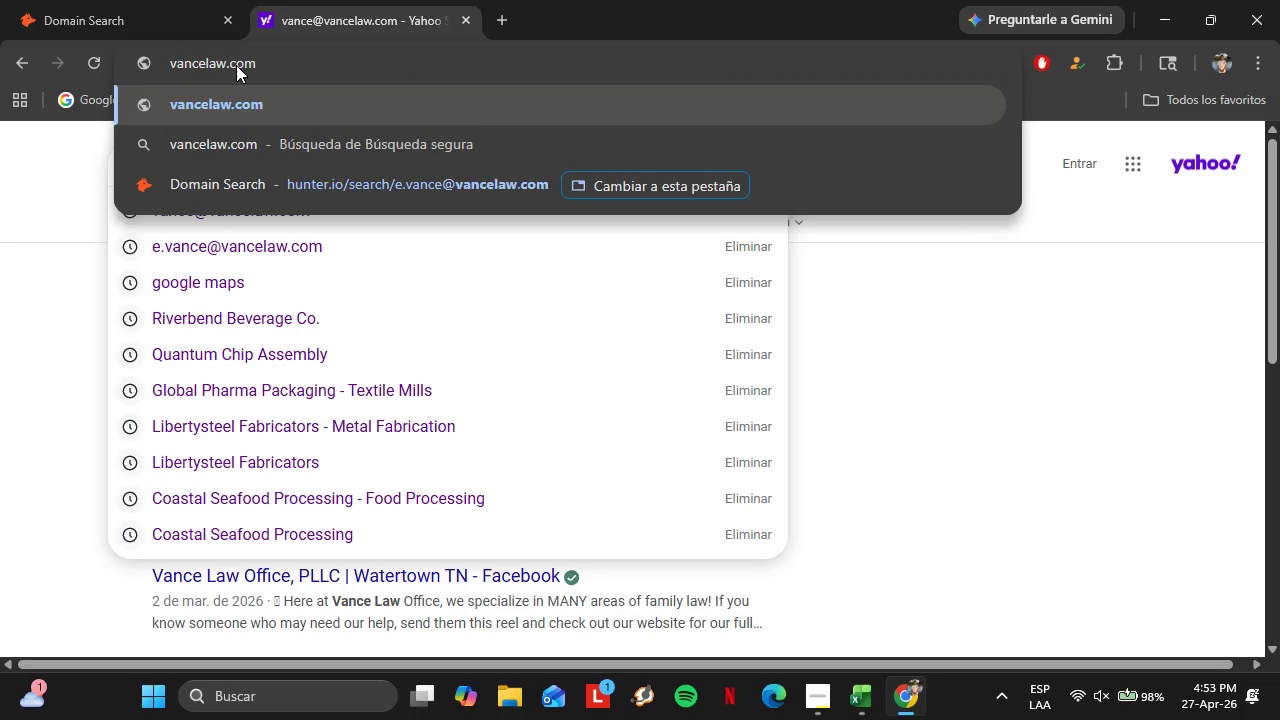 
key(Enter)
 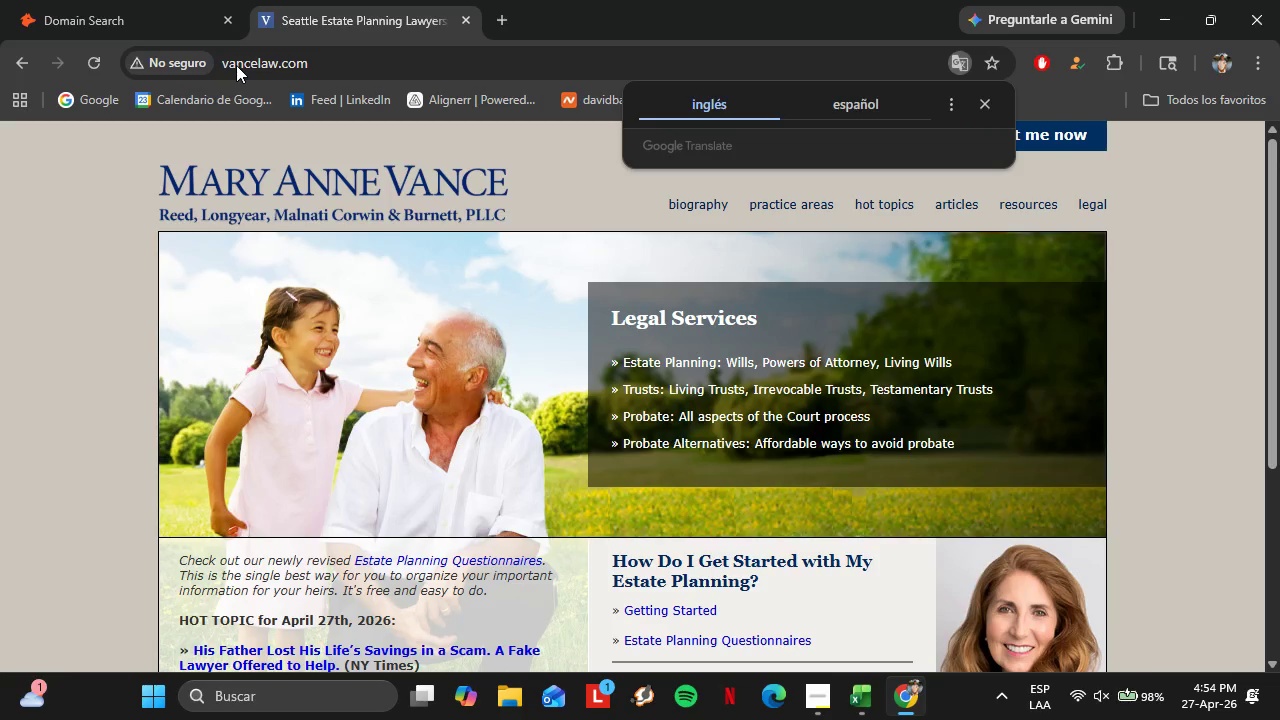 
wait(11.12)
 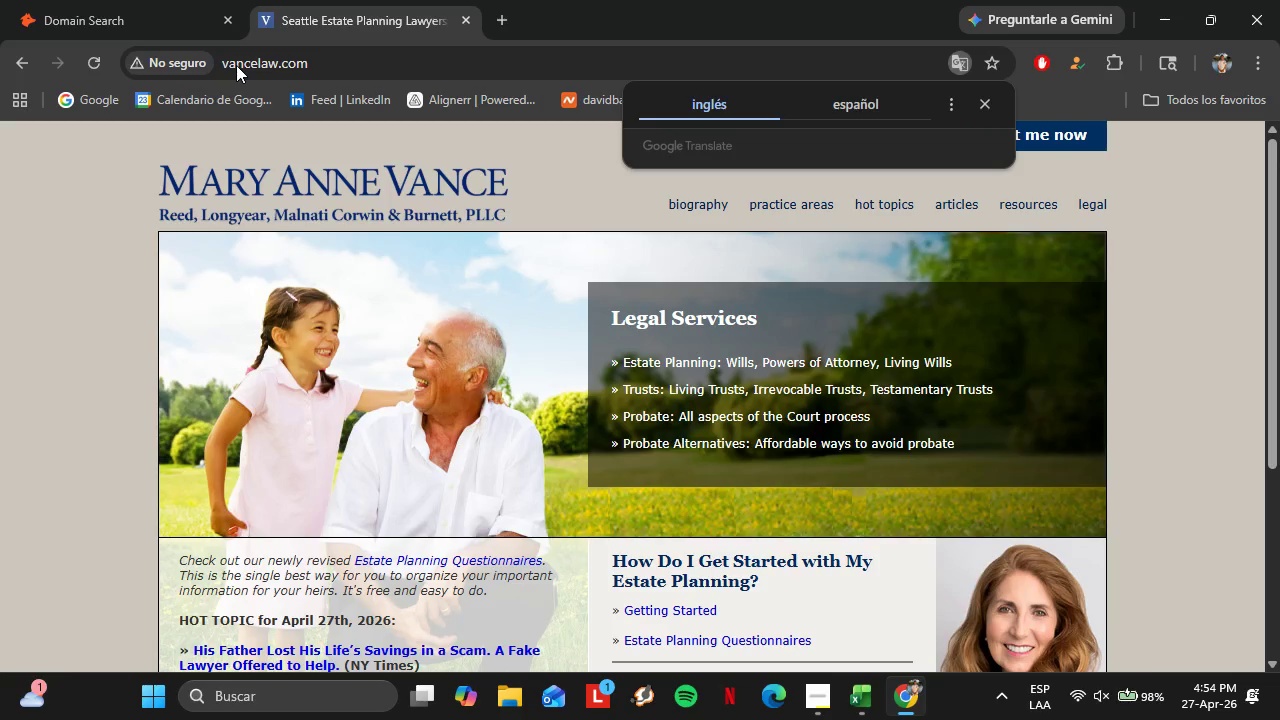 
left_click([990, 96])
 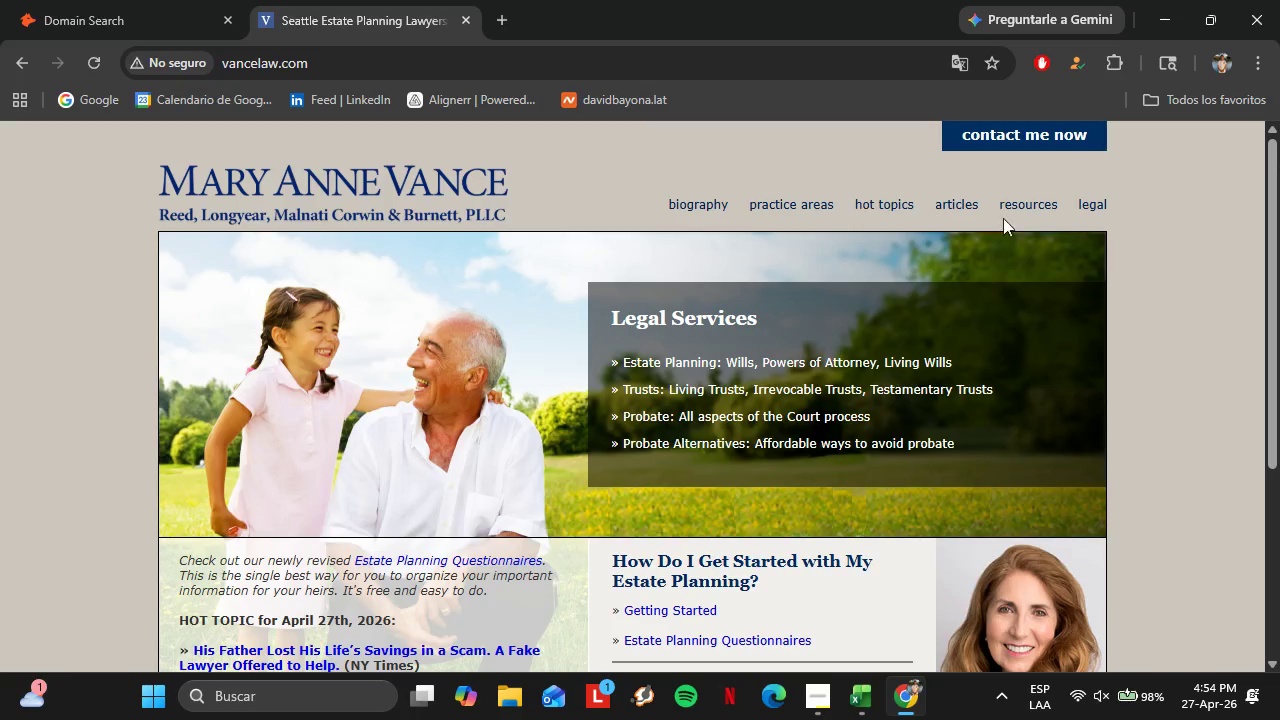 
scroll: coordinate [1009, 446], scroll_direction: down, amount: 5.0
 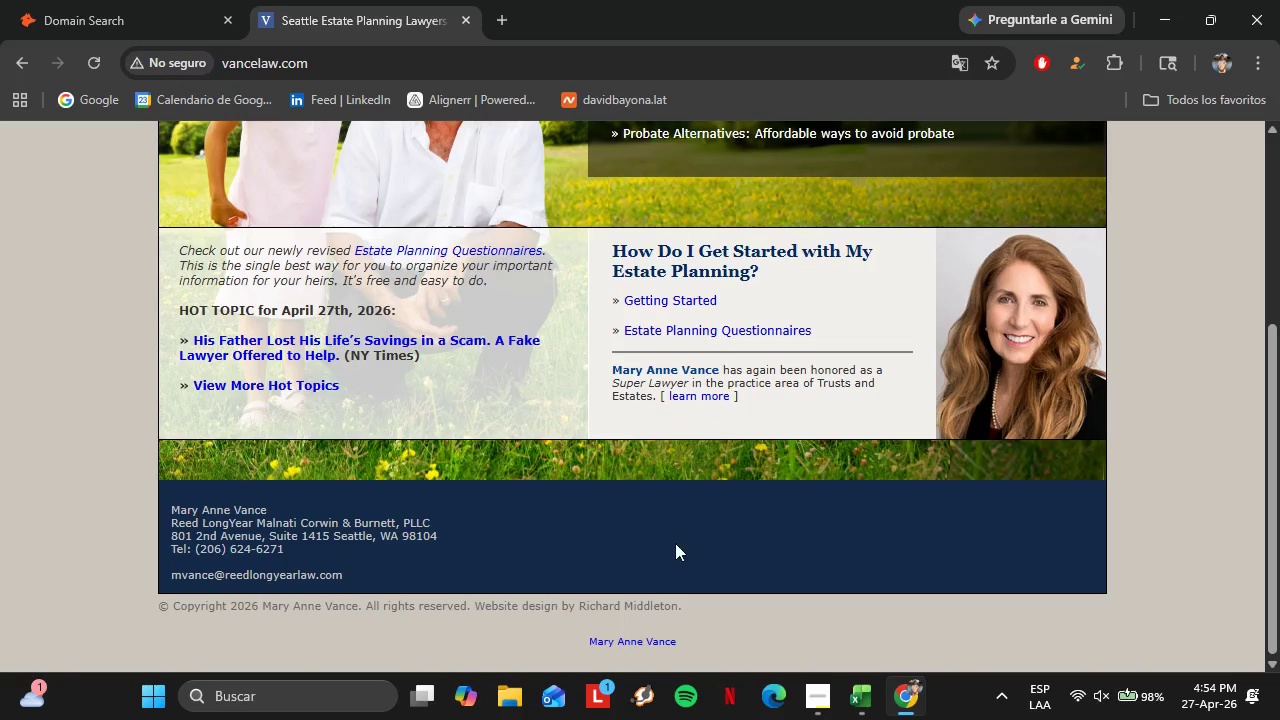 
left_click([812, 696])